 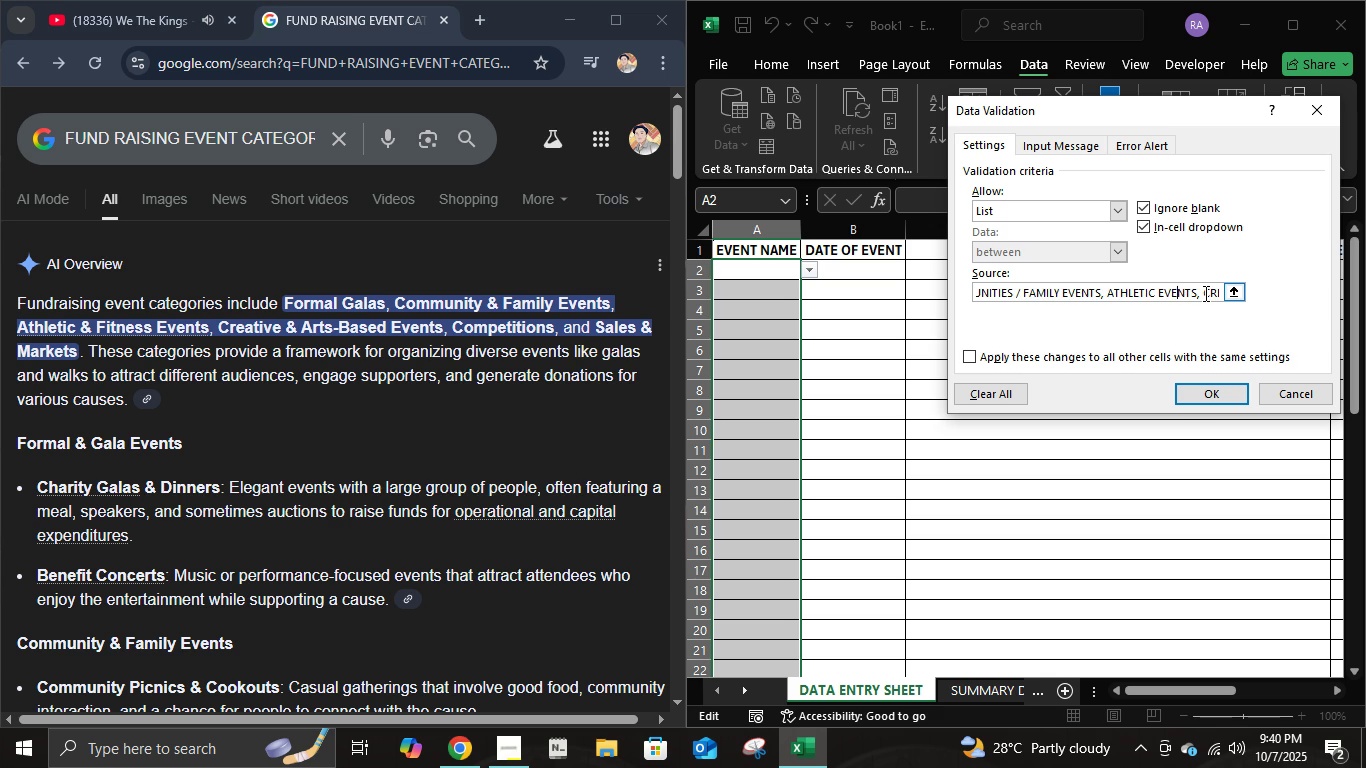 
key(ArrowRight)
 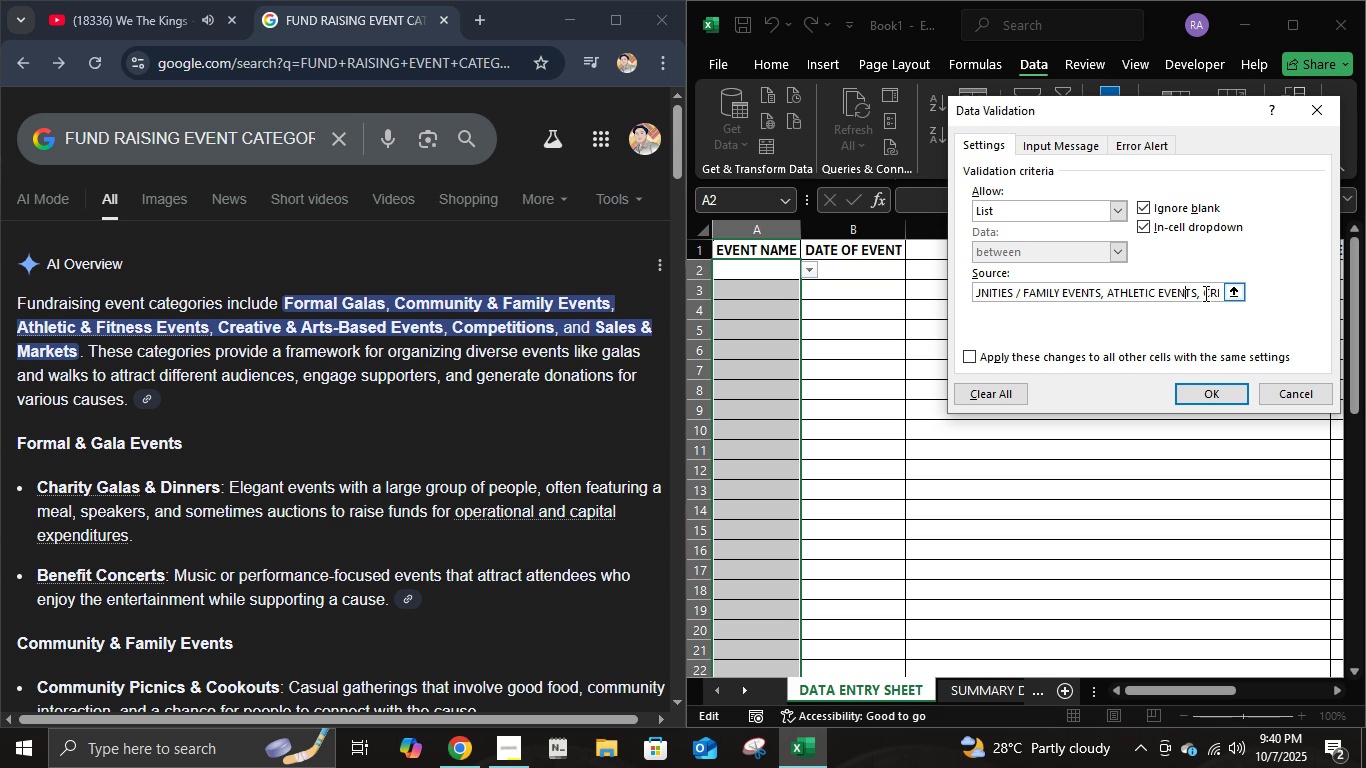 
key(ArrowRight)
 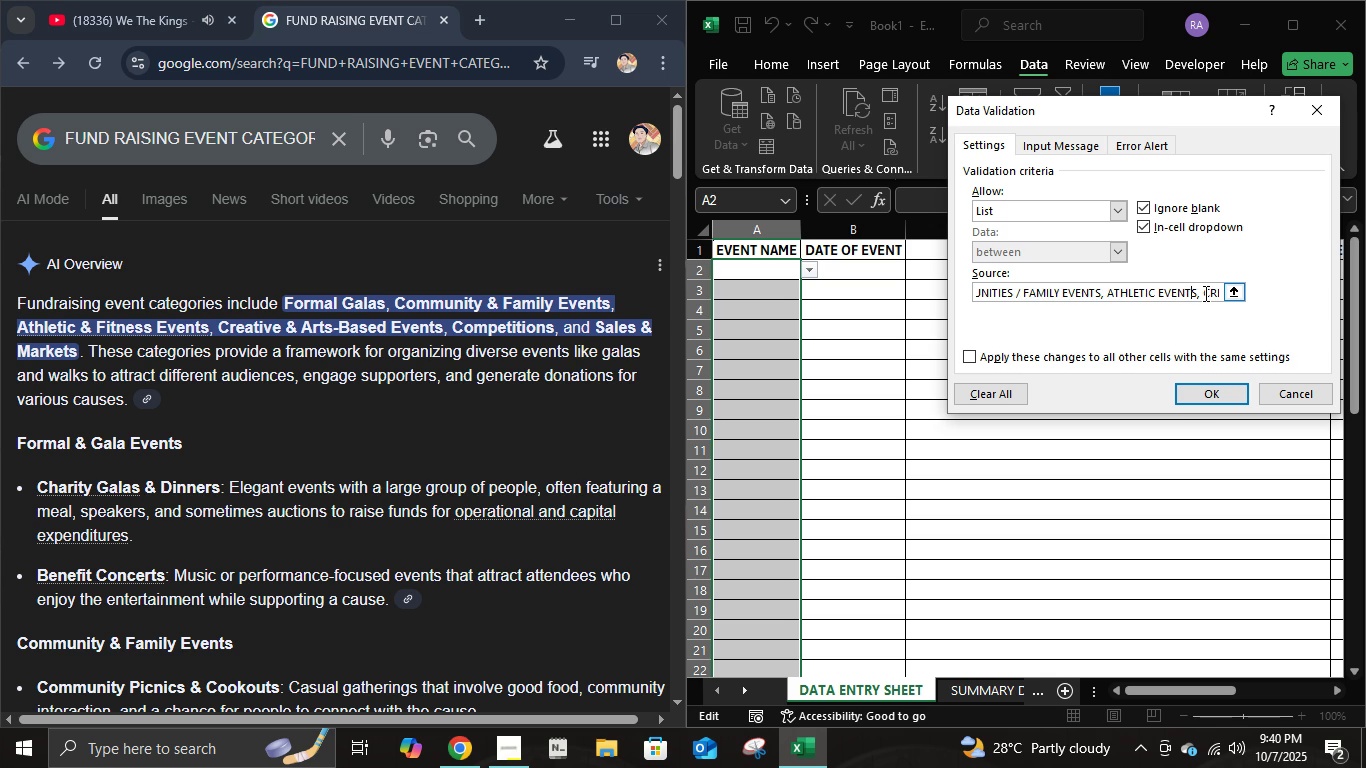 
key(ArrowRight)
 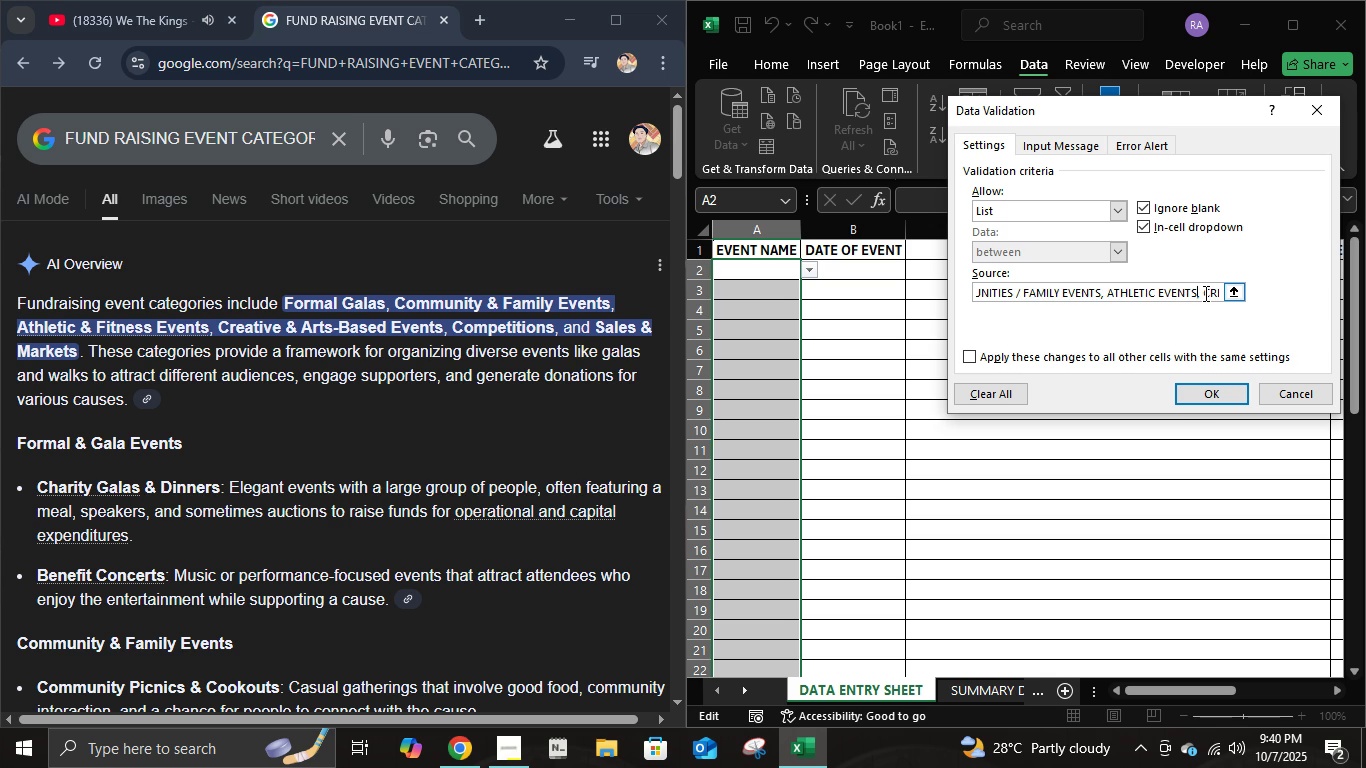 
key(ArrowRight)
 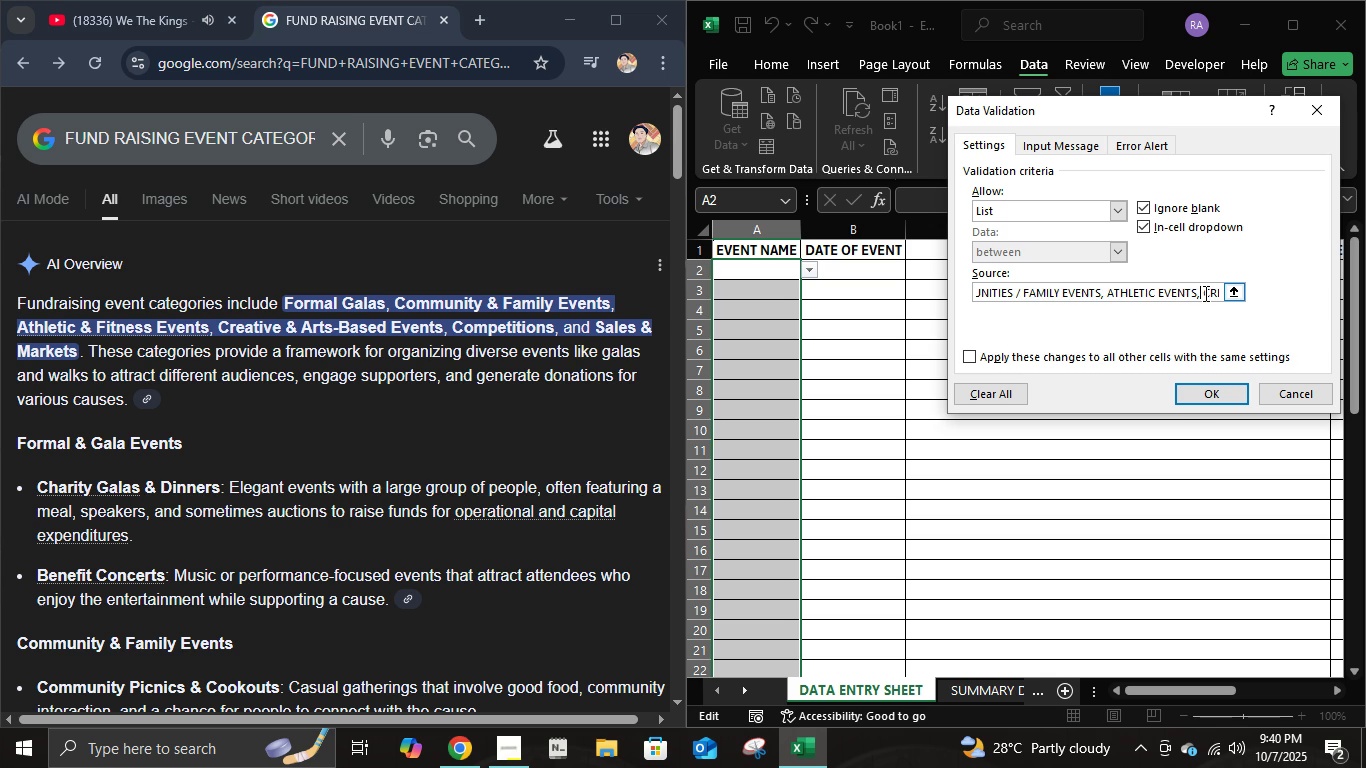 
key(ArrowRight)
 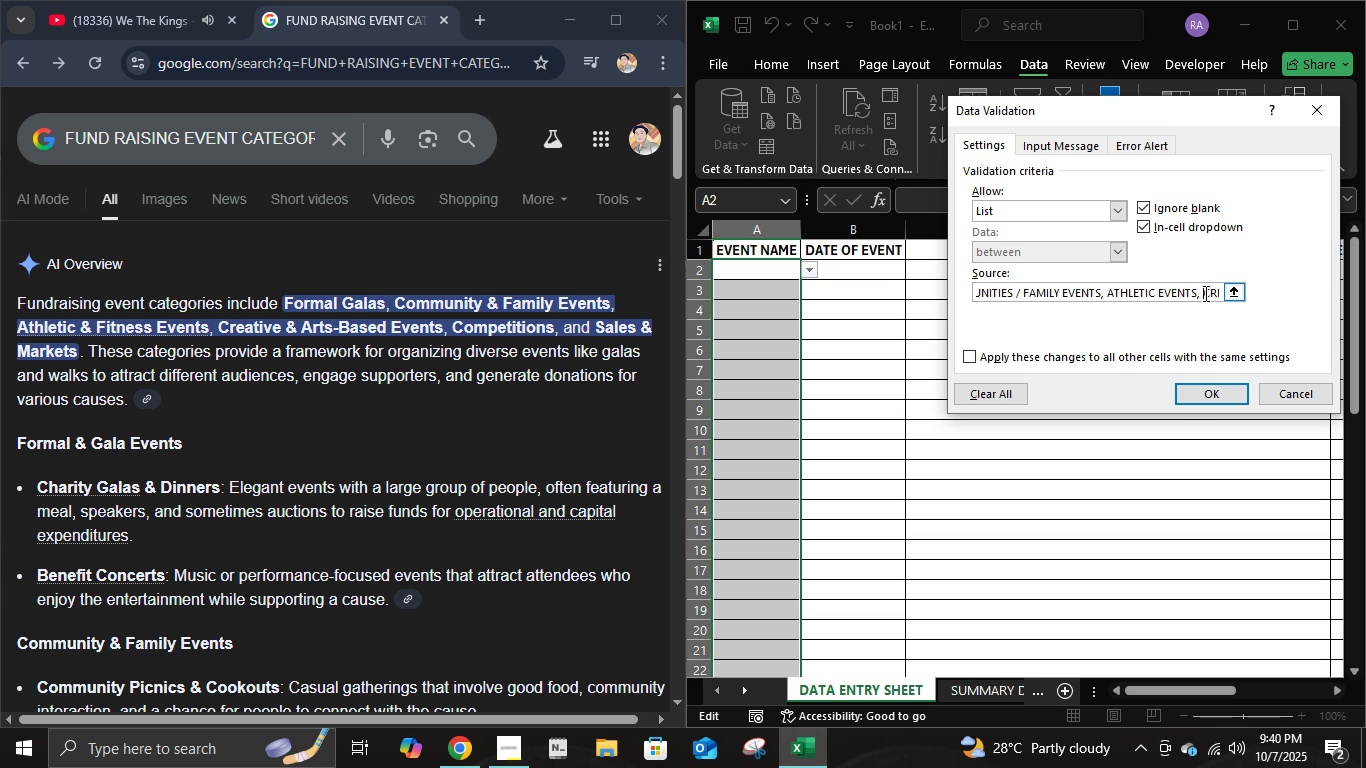 
key(ArrowRight)
 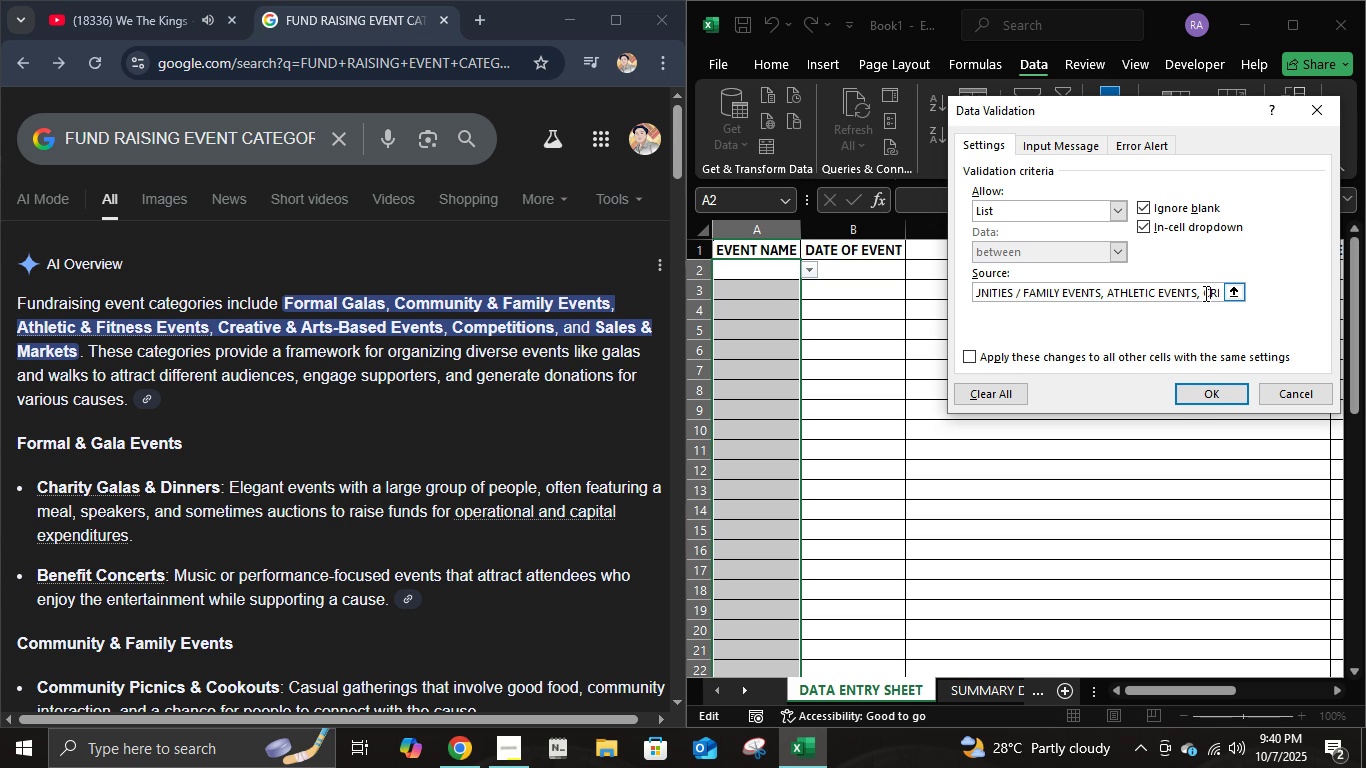 
key(ArrowRight)
 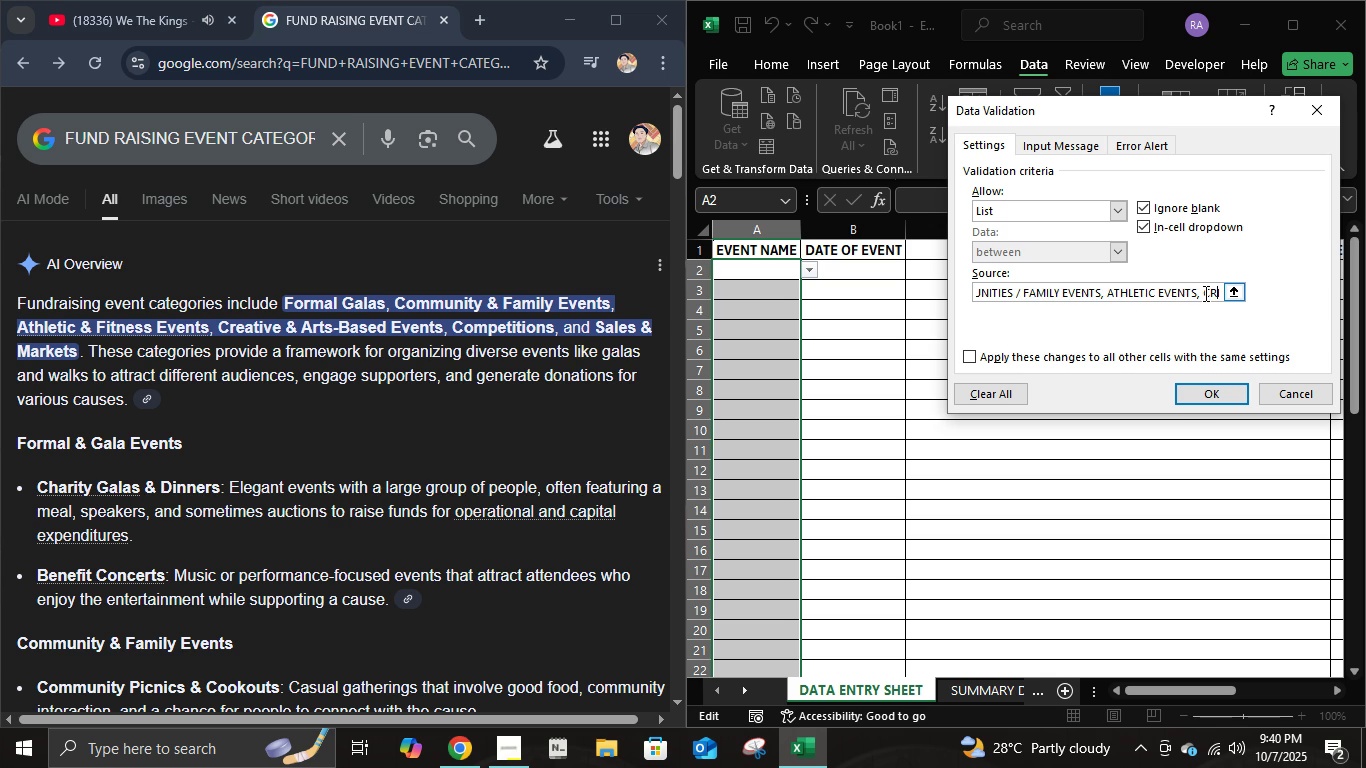 
key(ArrowRight)
 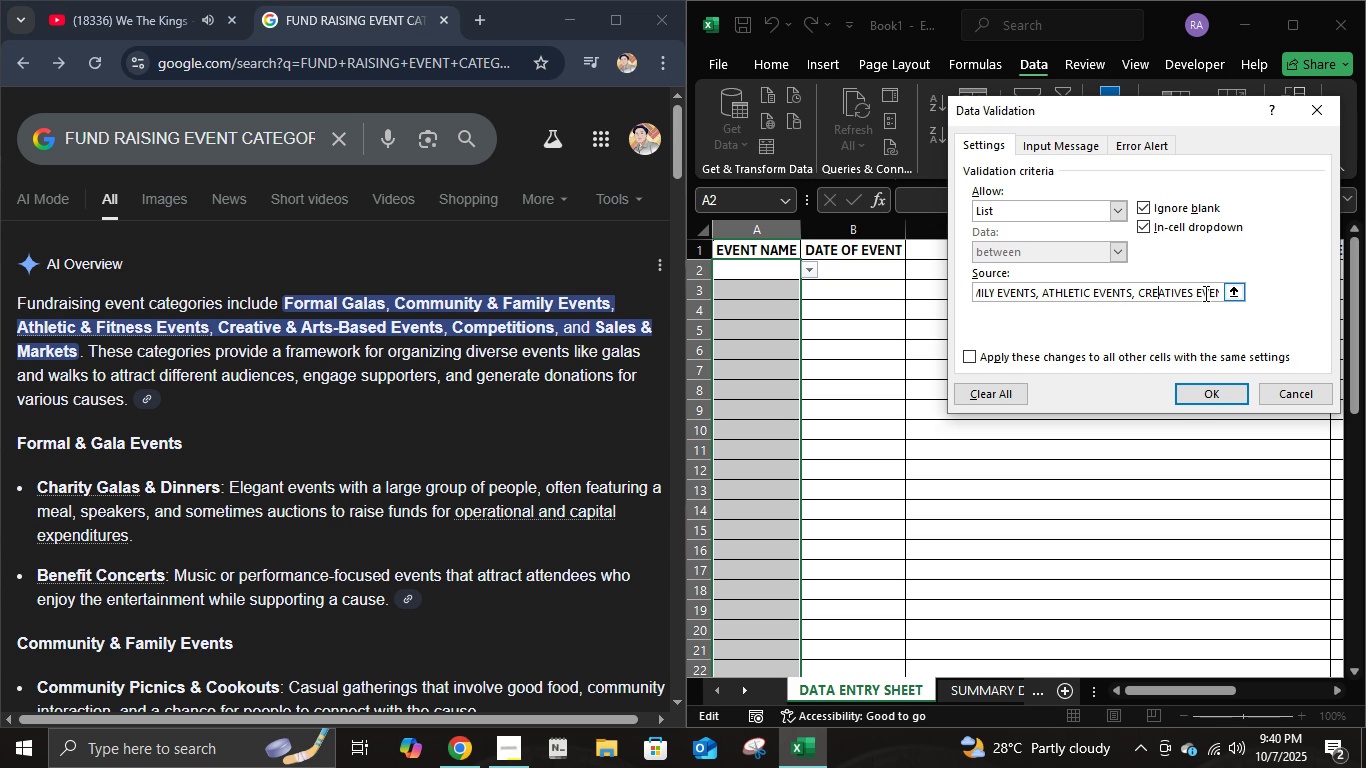 
key(ArrowRight)
 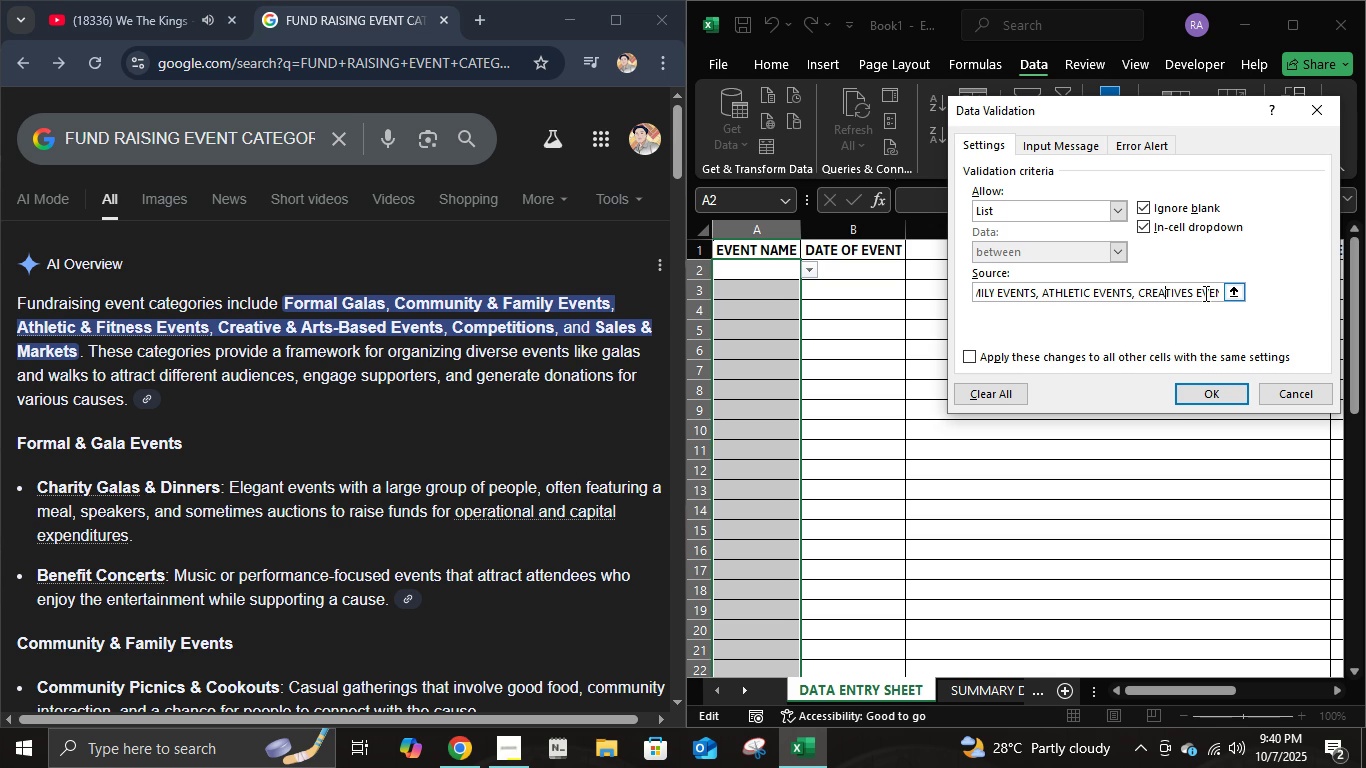 
key(ArrowRight)
 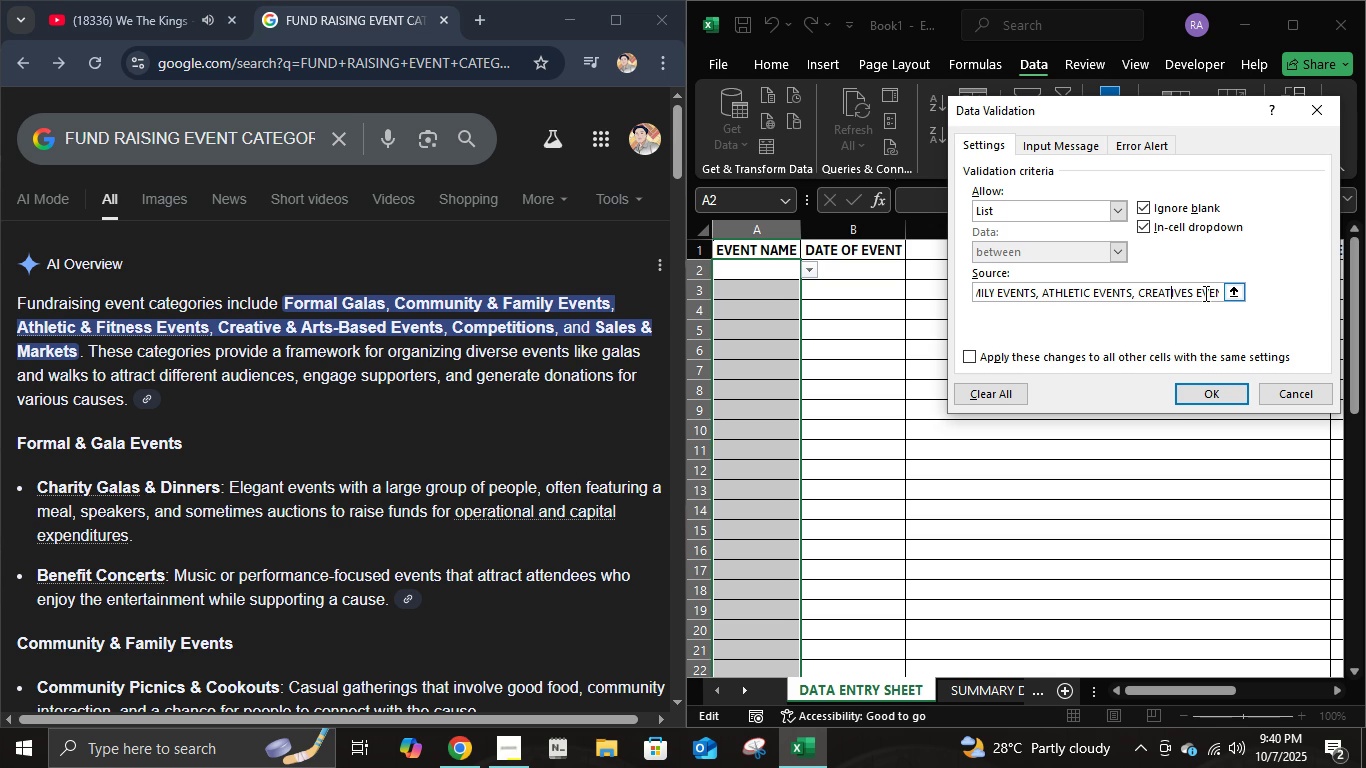 
key(ArrowRight)
 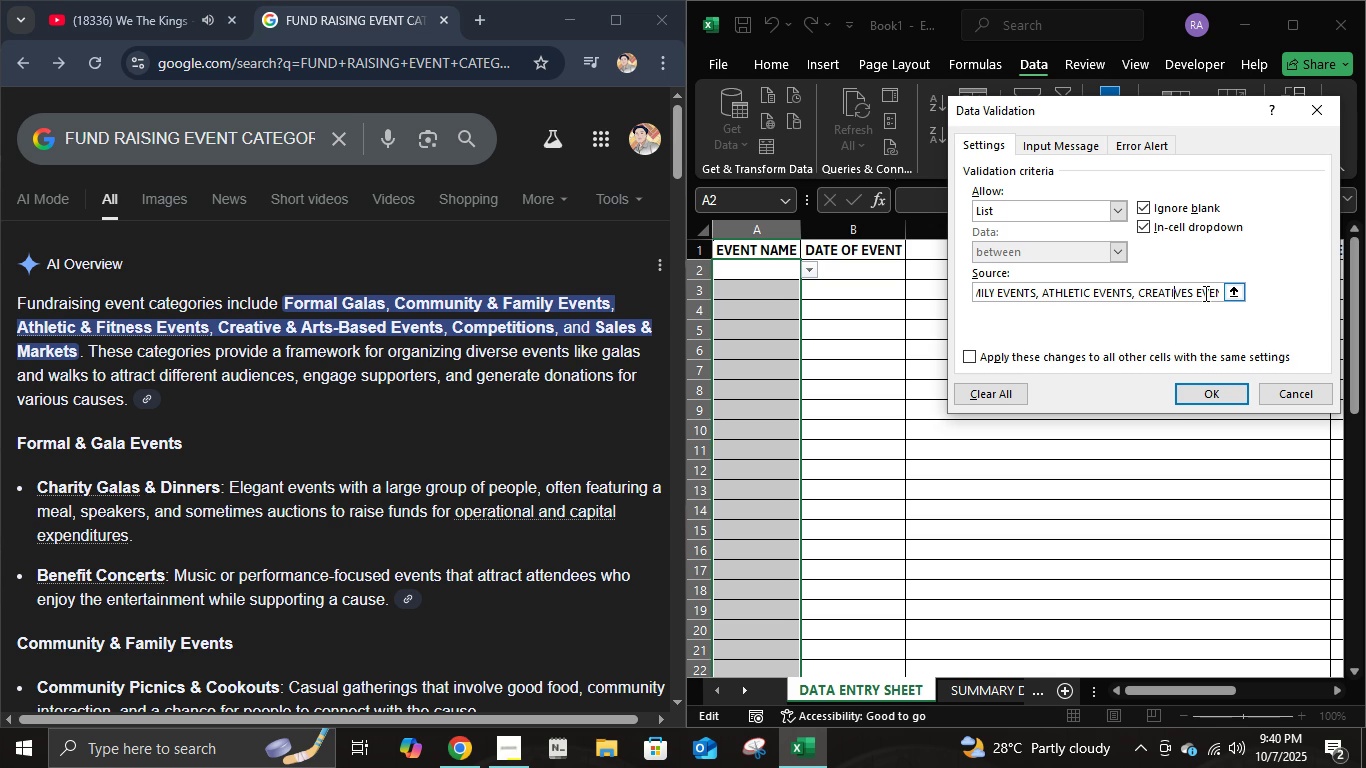 
key(ArrowRight)
 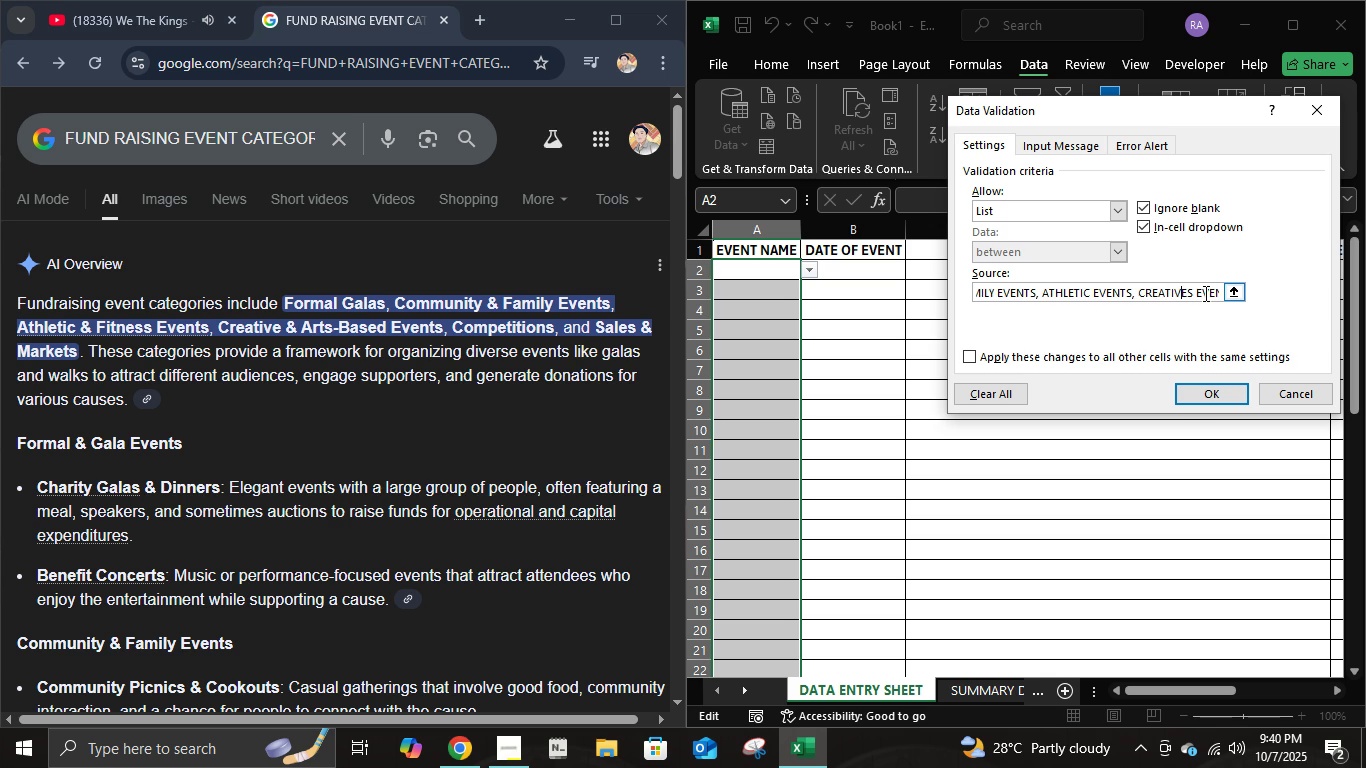 
key(ArrowRight)
 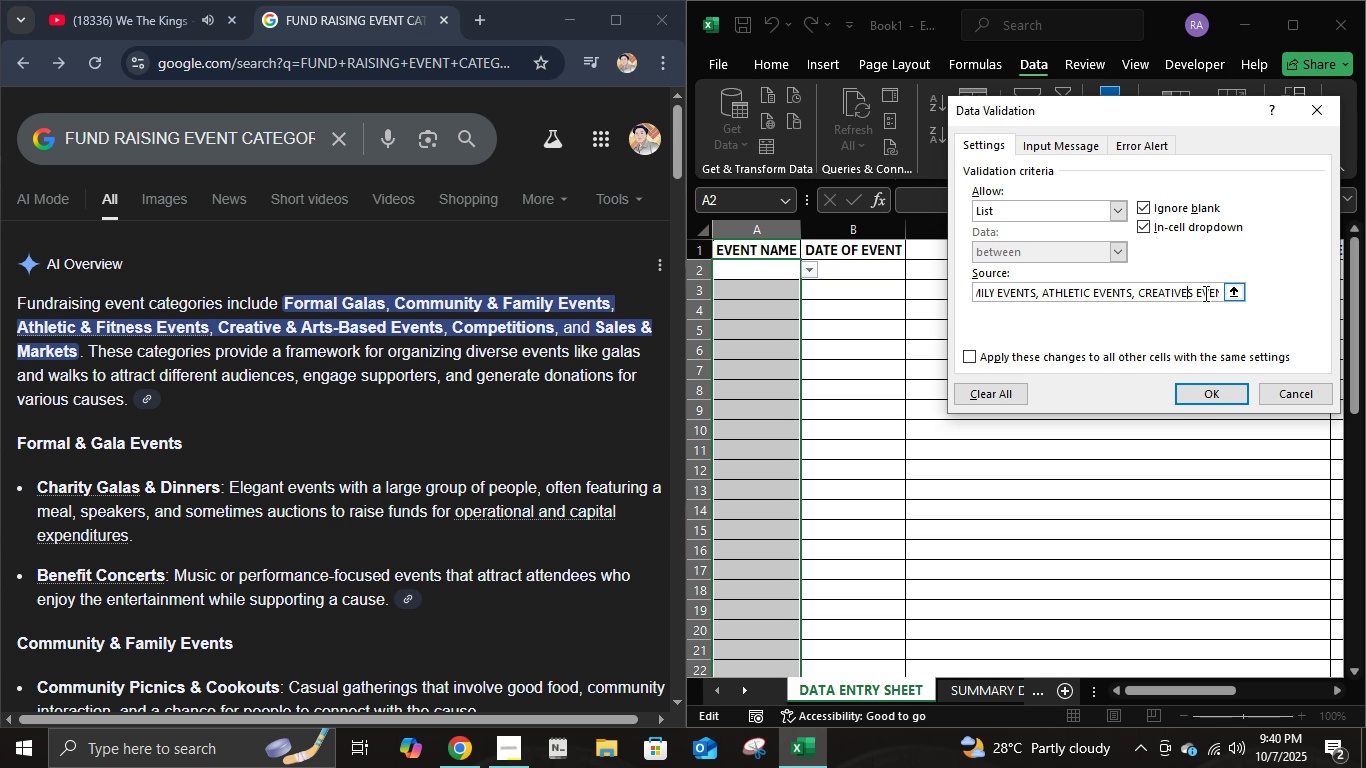 
key(ArrowRight)
 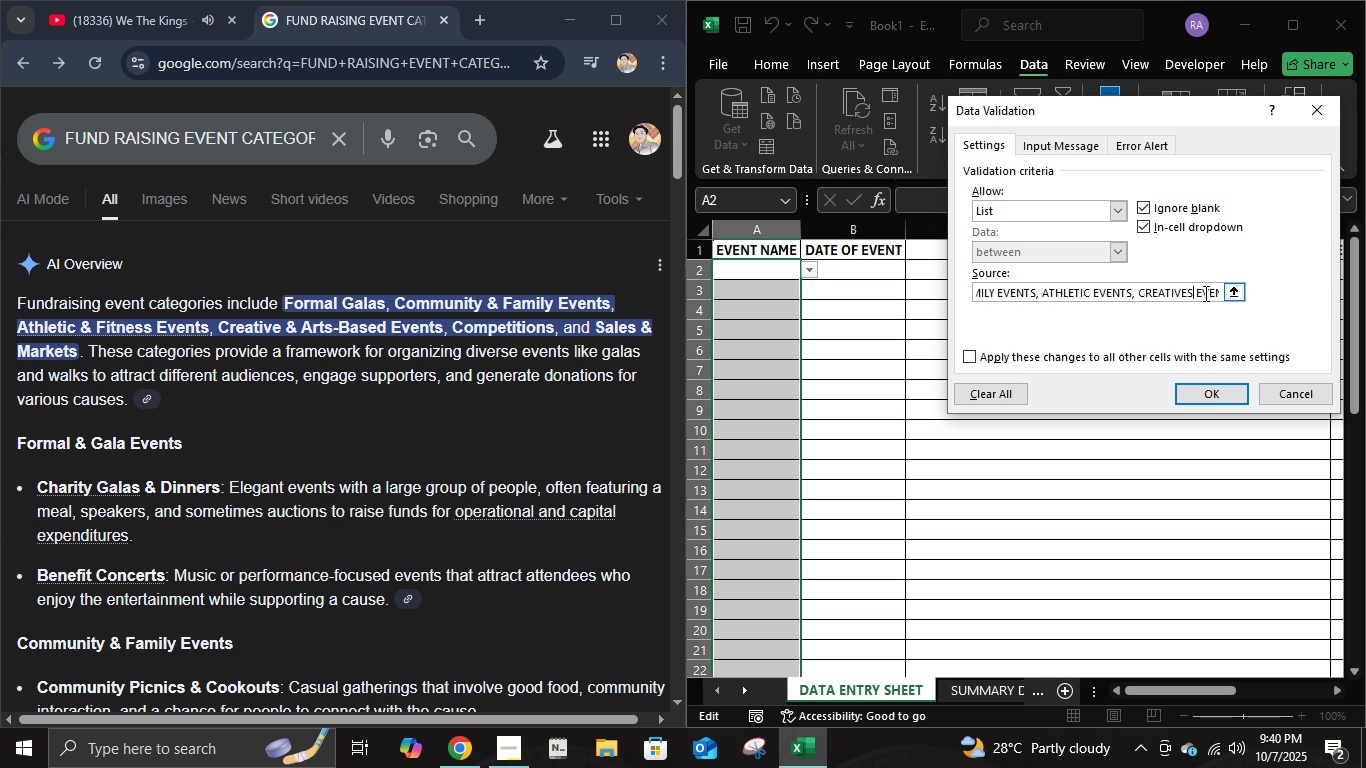 
key(ArrowRight)
 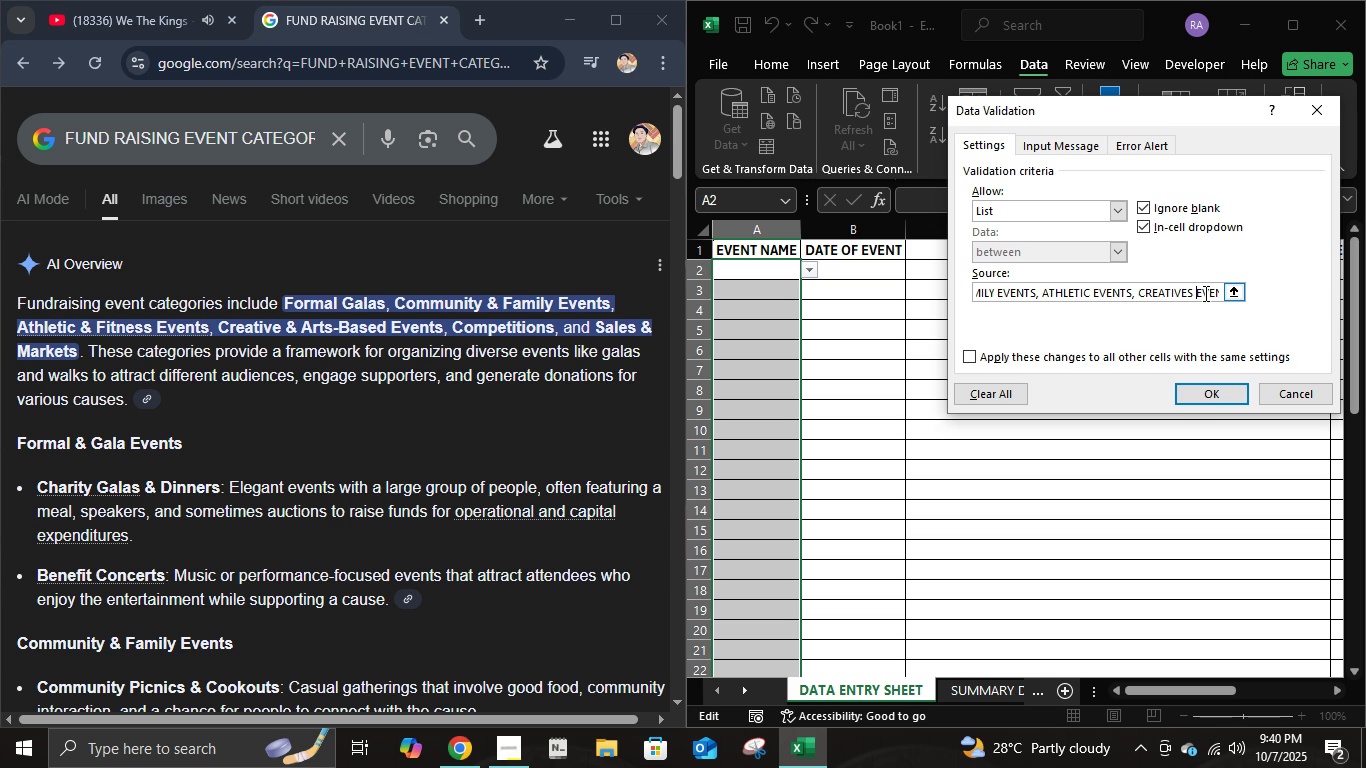 
key(ArrowRight)
 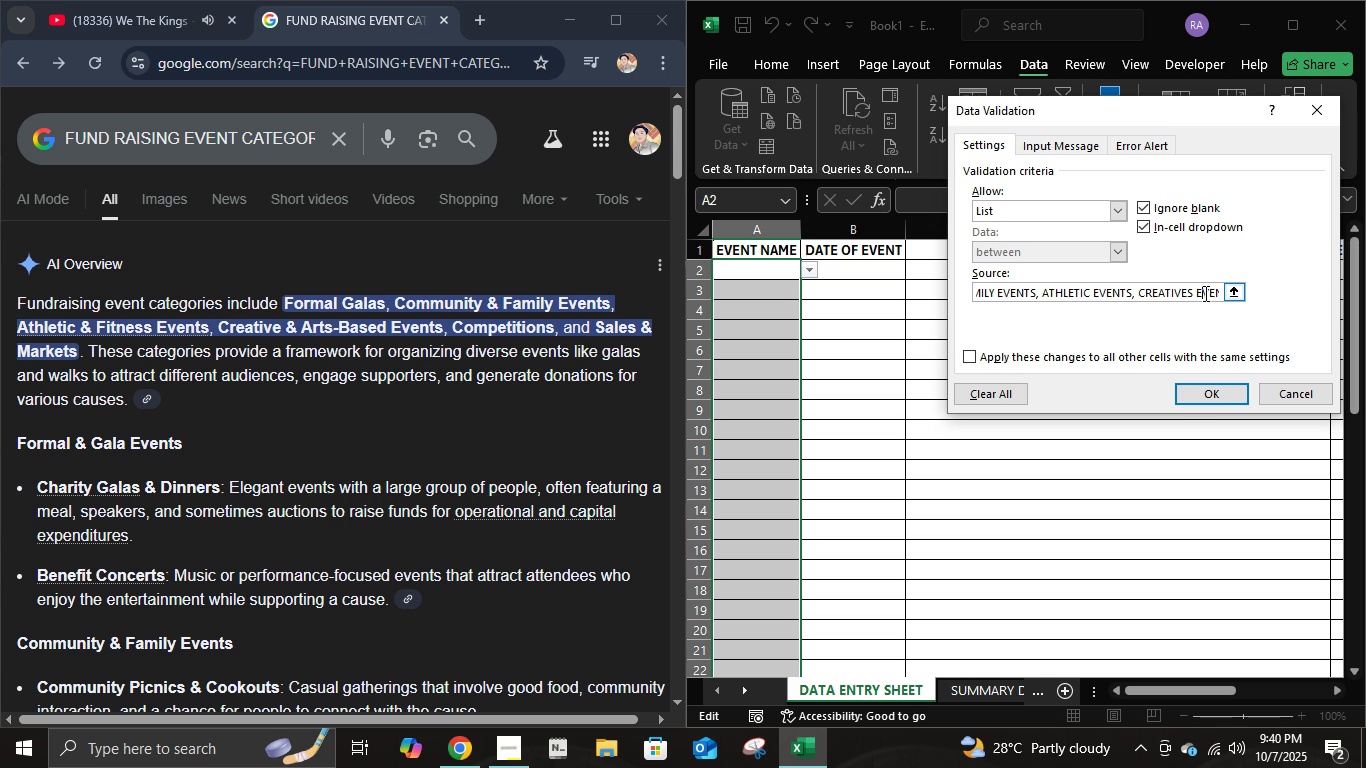 
key(ArrowRight)
 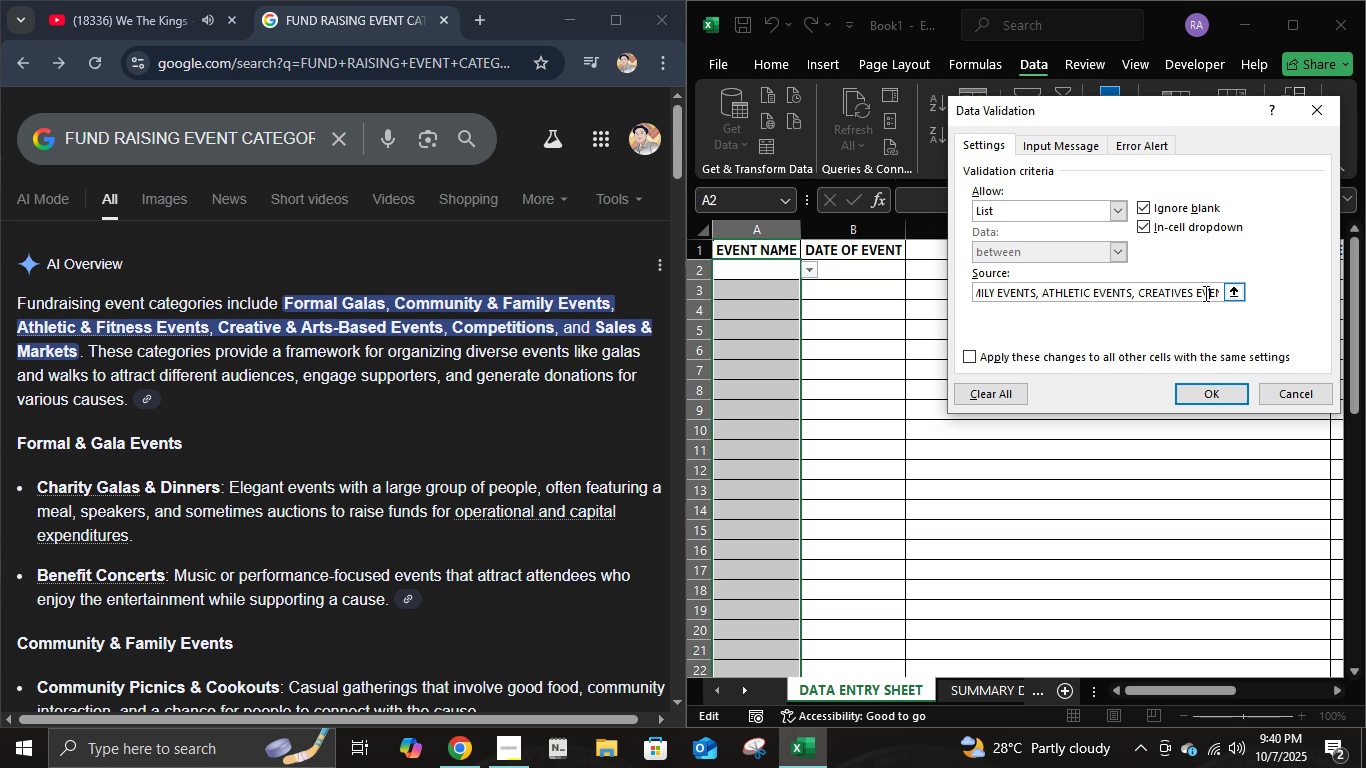 
key(ArrowRight)
 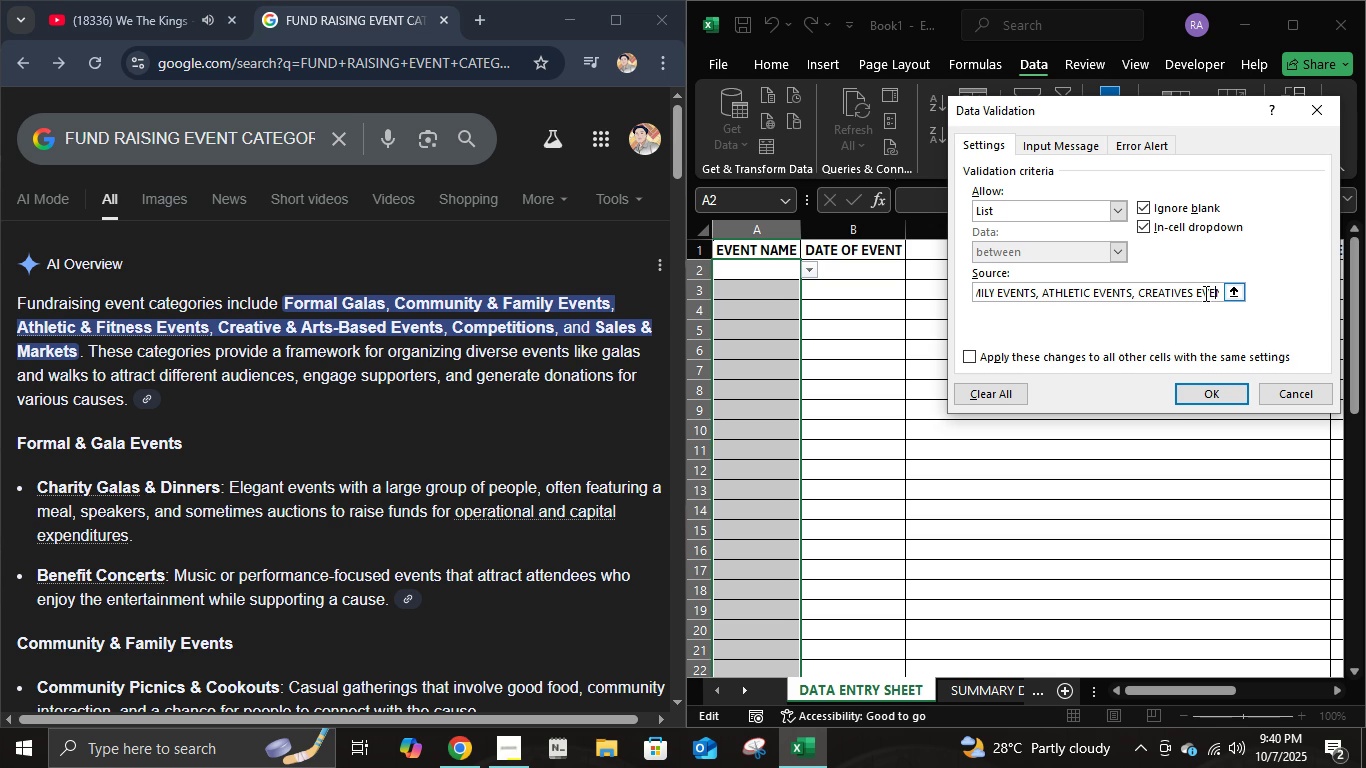 
key(ArrowRight)
 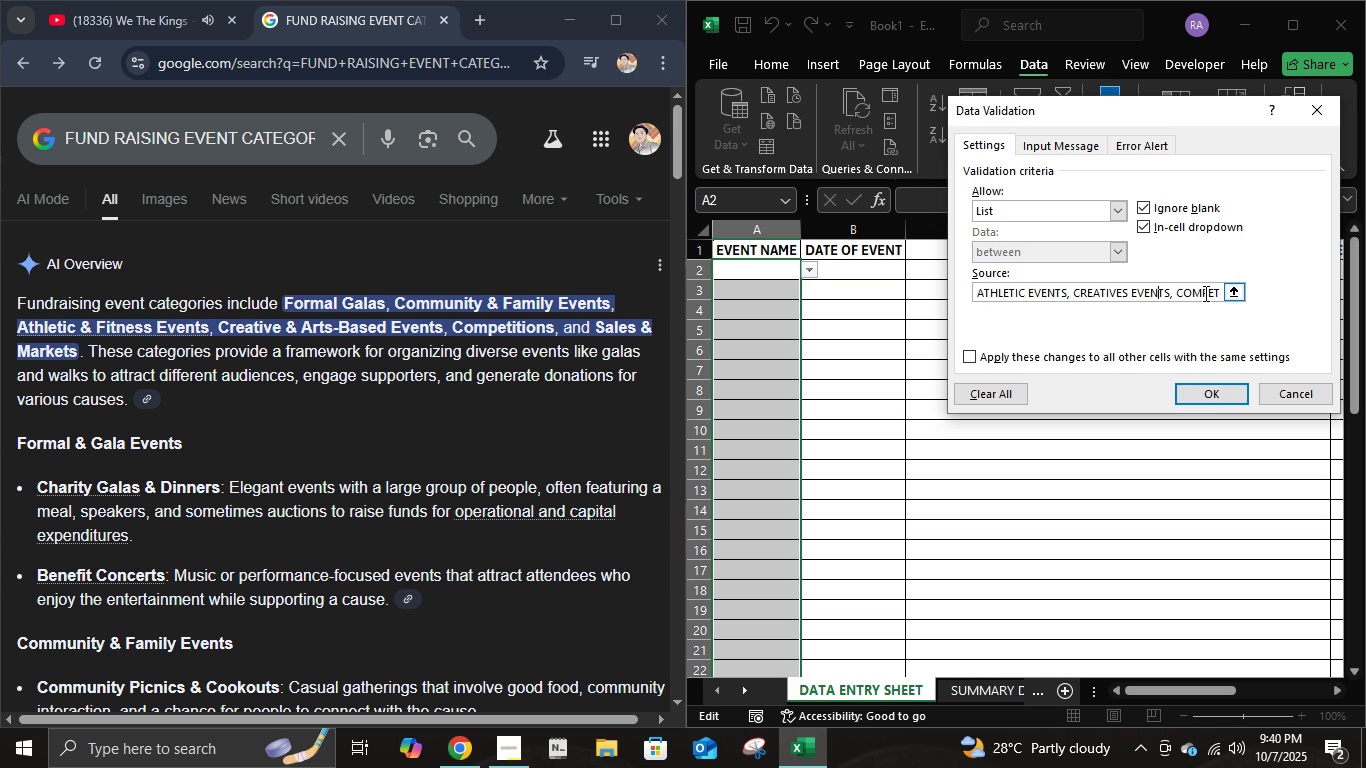 
key(ArrowRight)
 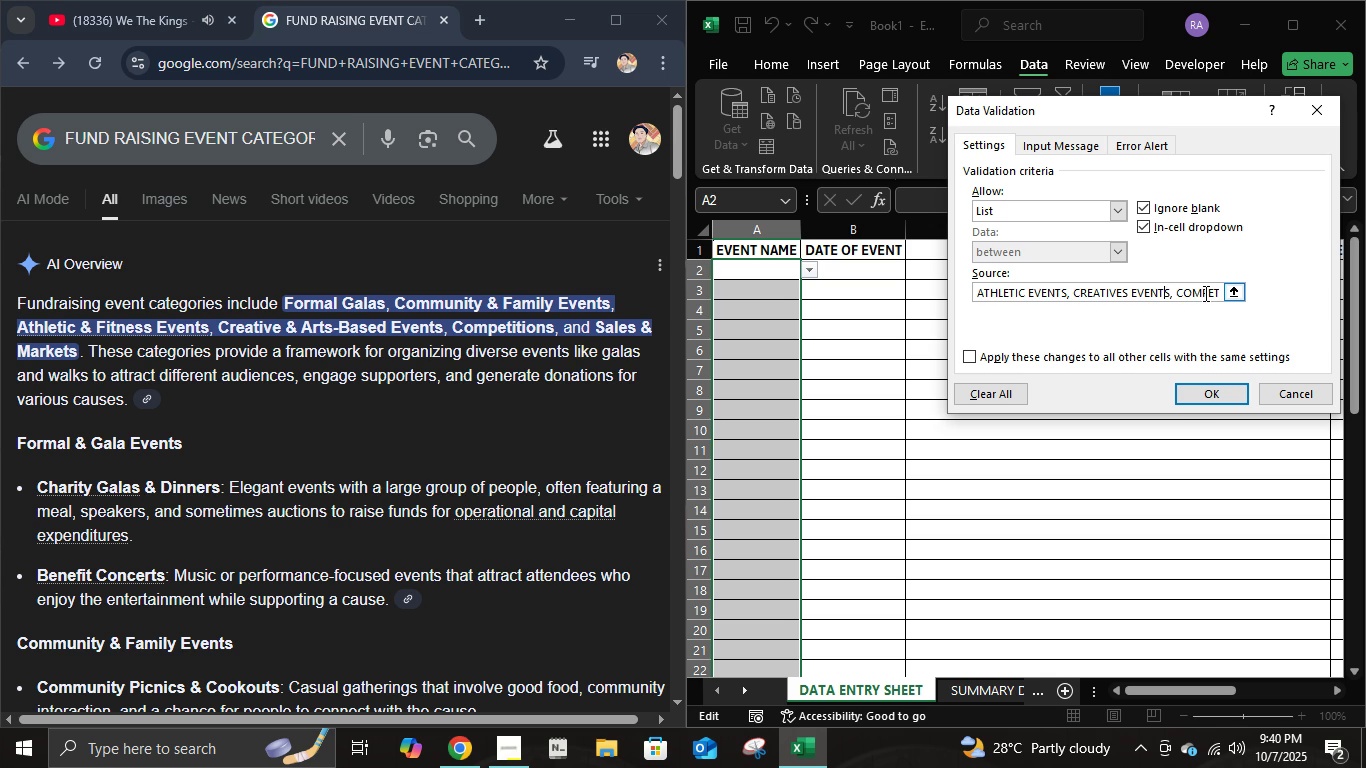 
key(ArrowRight)
 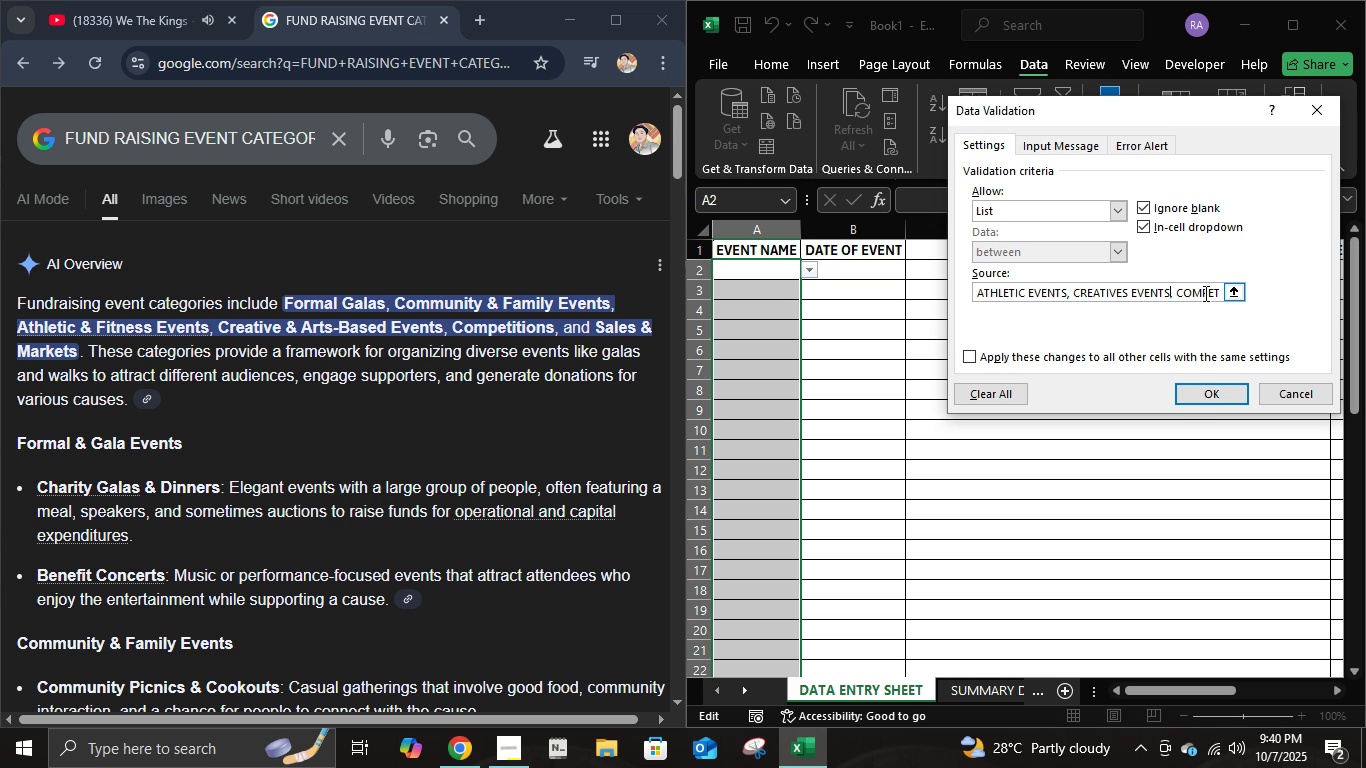 
key(ArrowRight)
 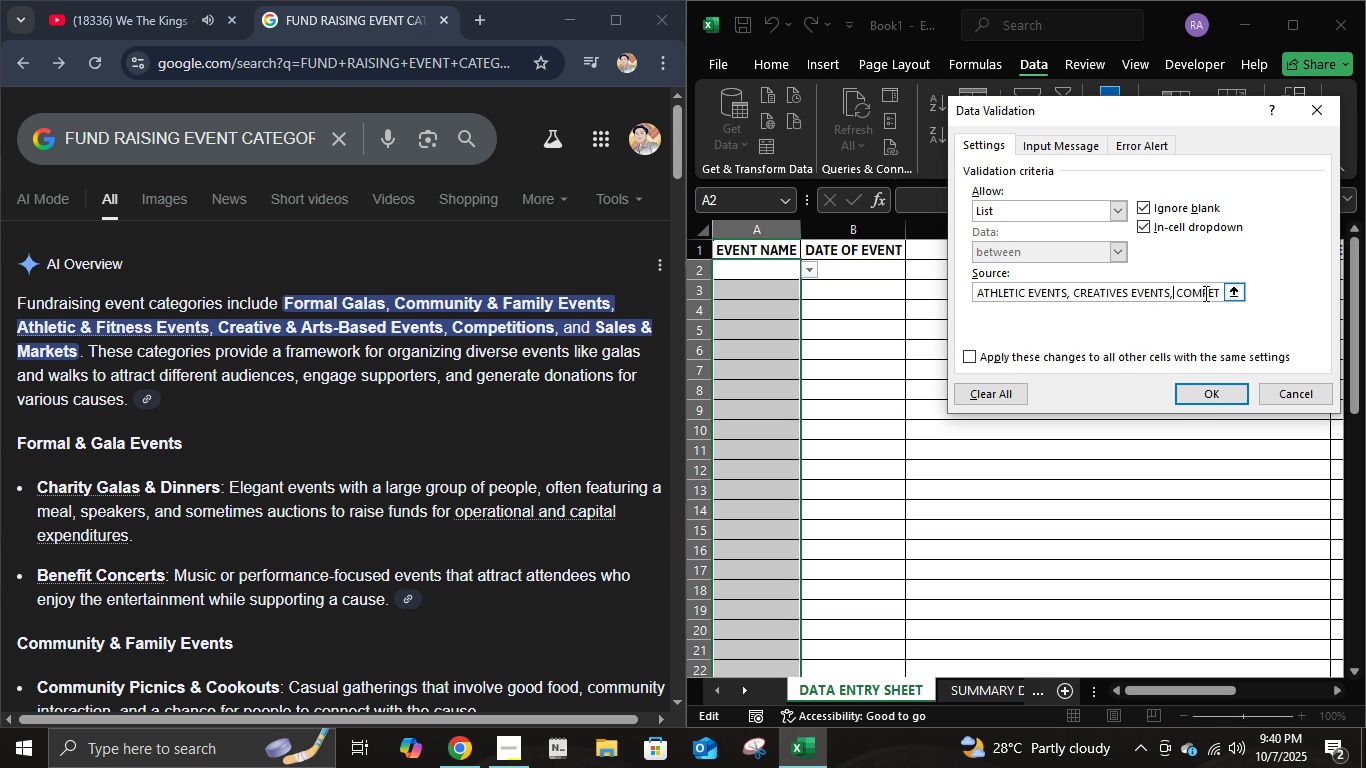 
key(ArrowRight)
 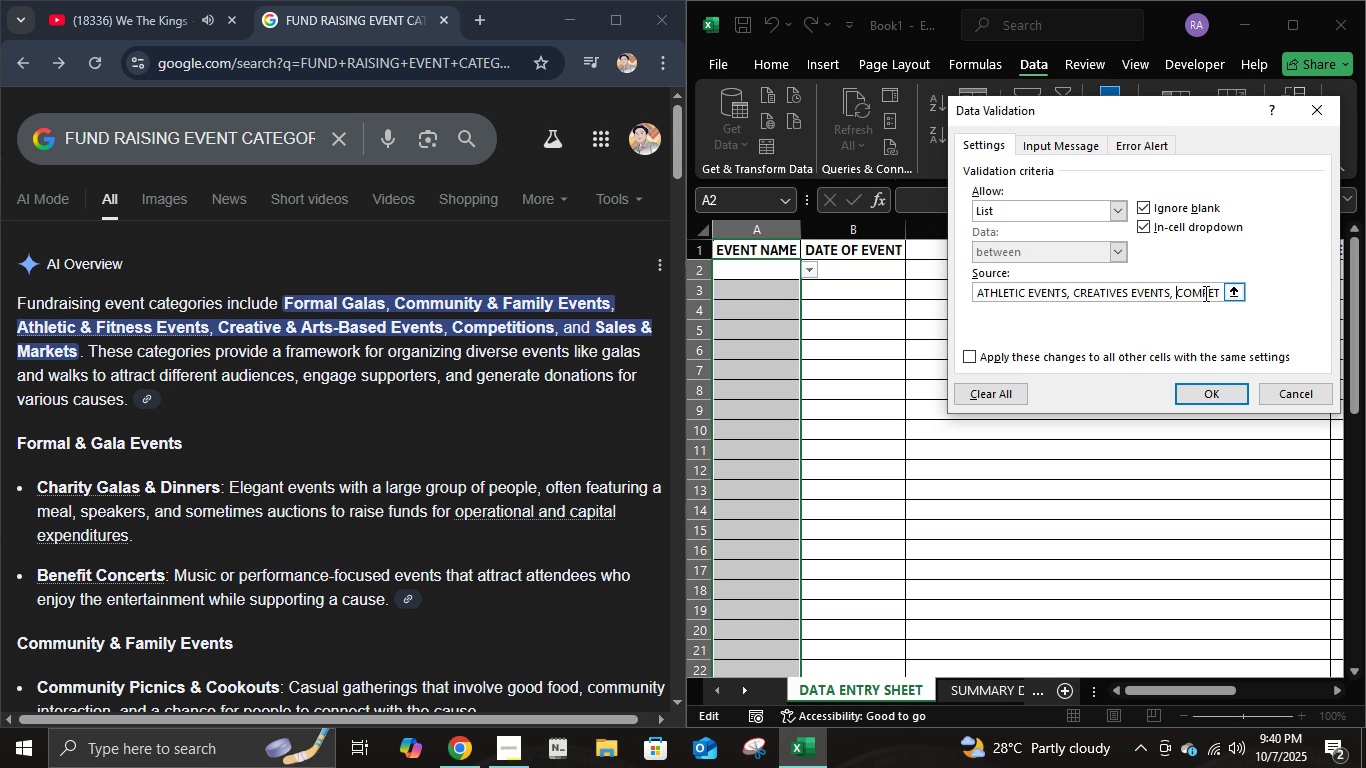 
key(ArrowRight)
 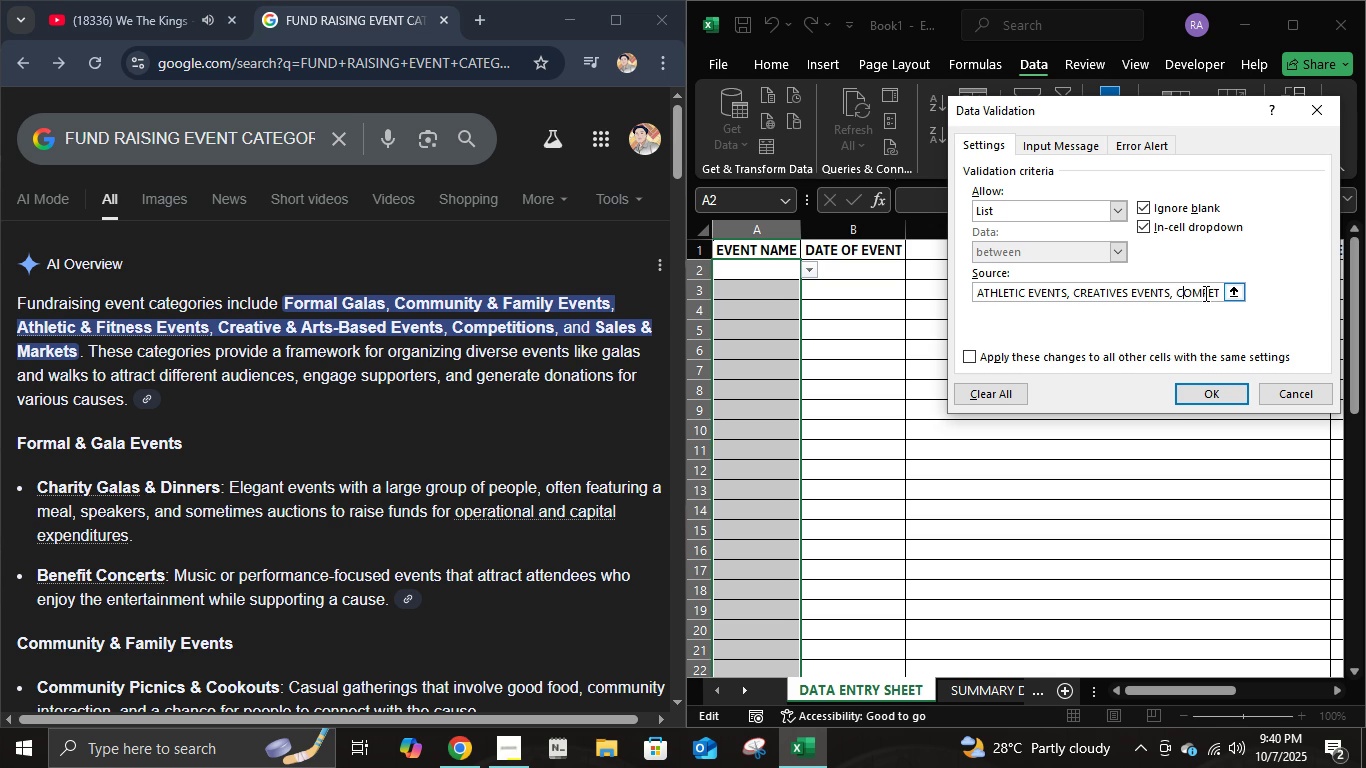 
key(ArrowRight)
 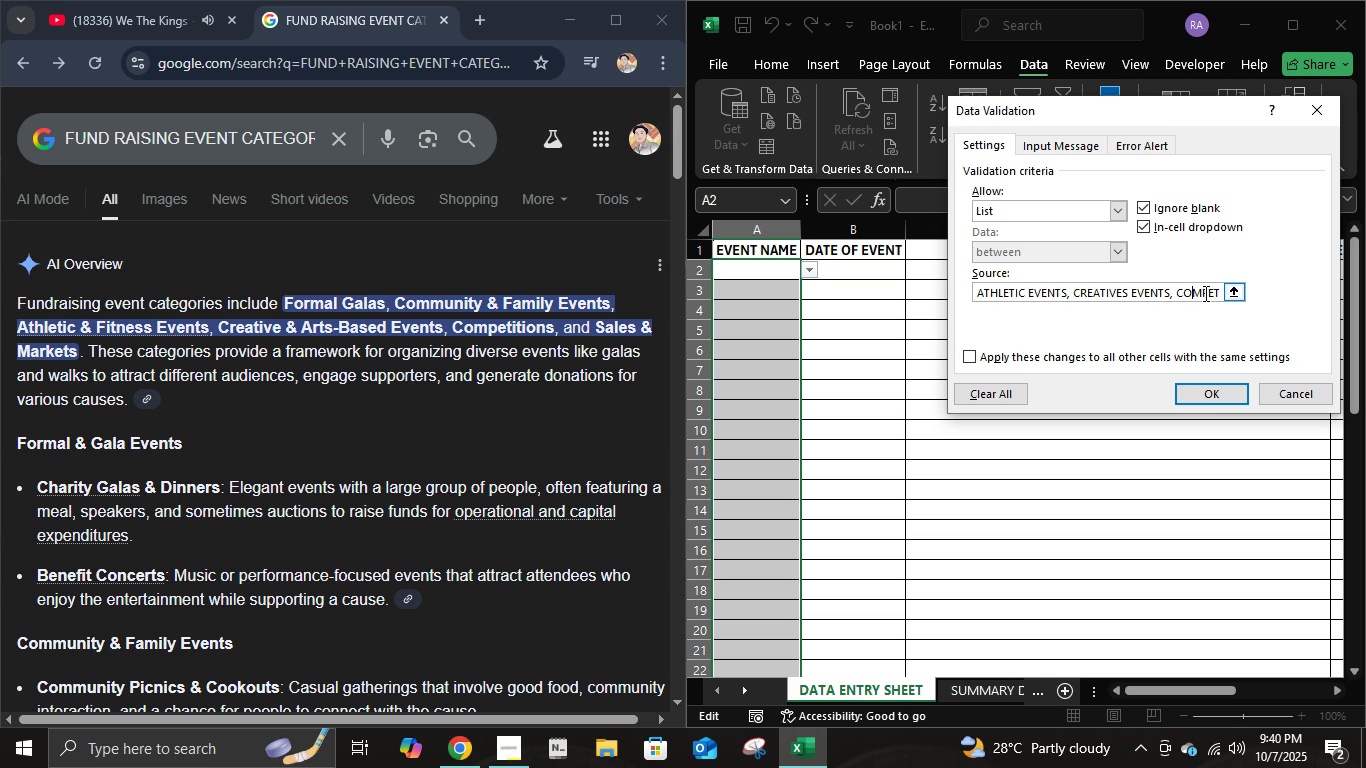 
key(ArrowRight)
 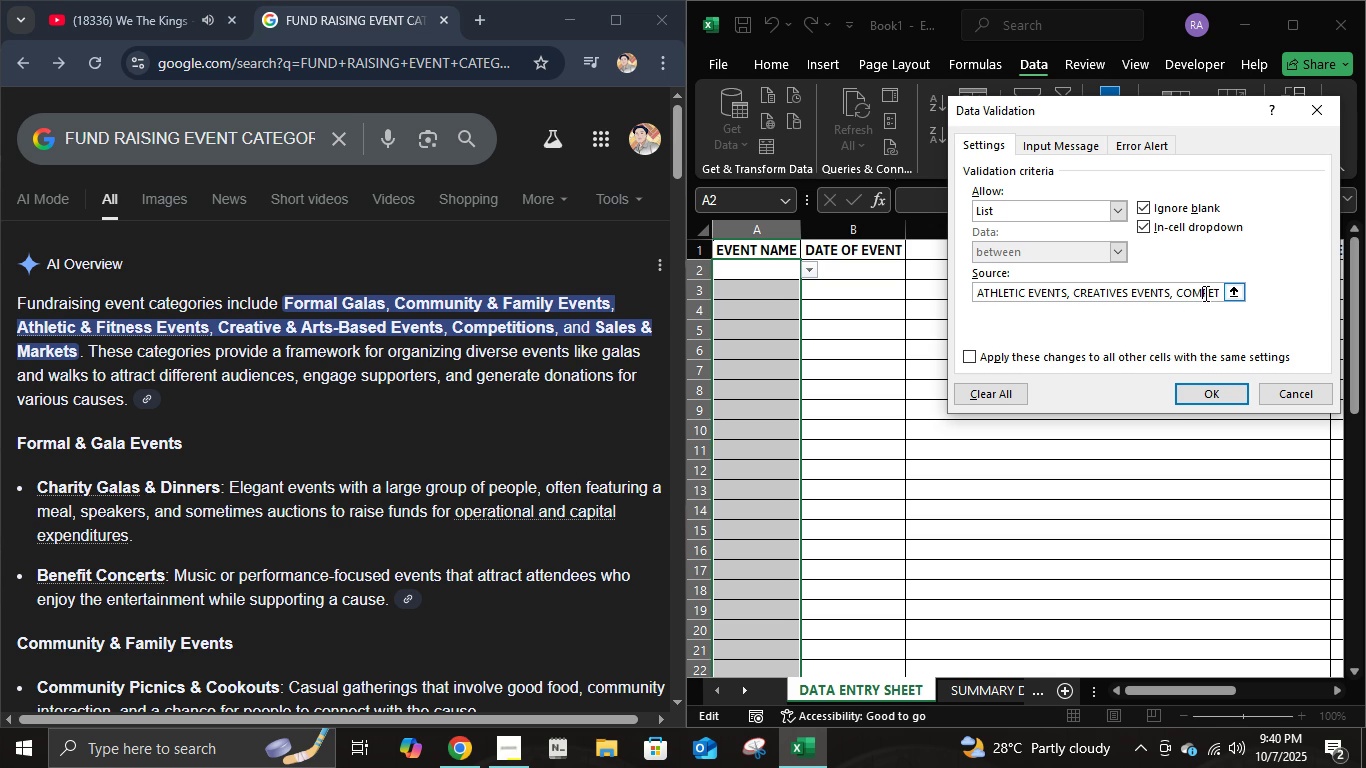 
key(ArrowRight)
 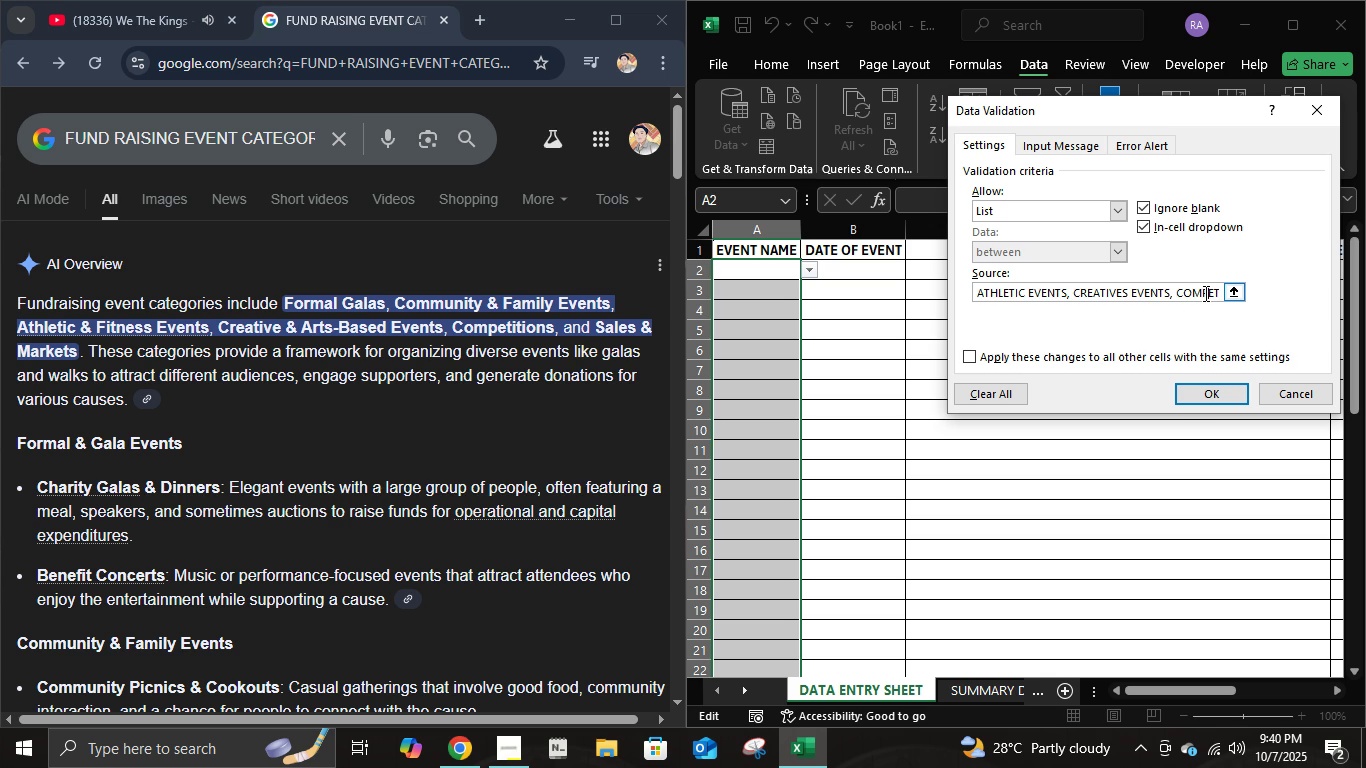 
key(ArrowRight)
 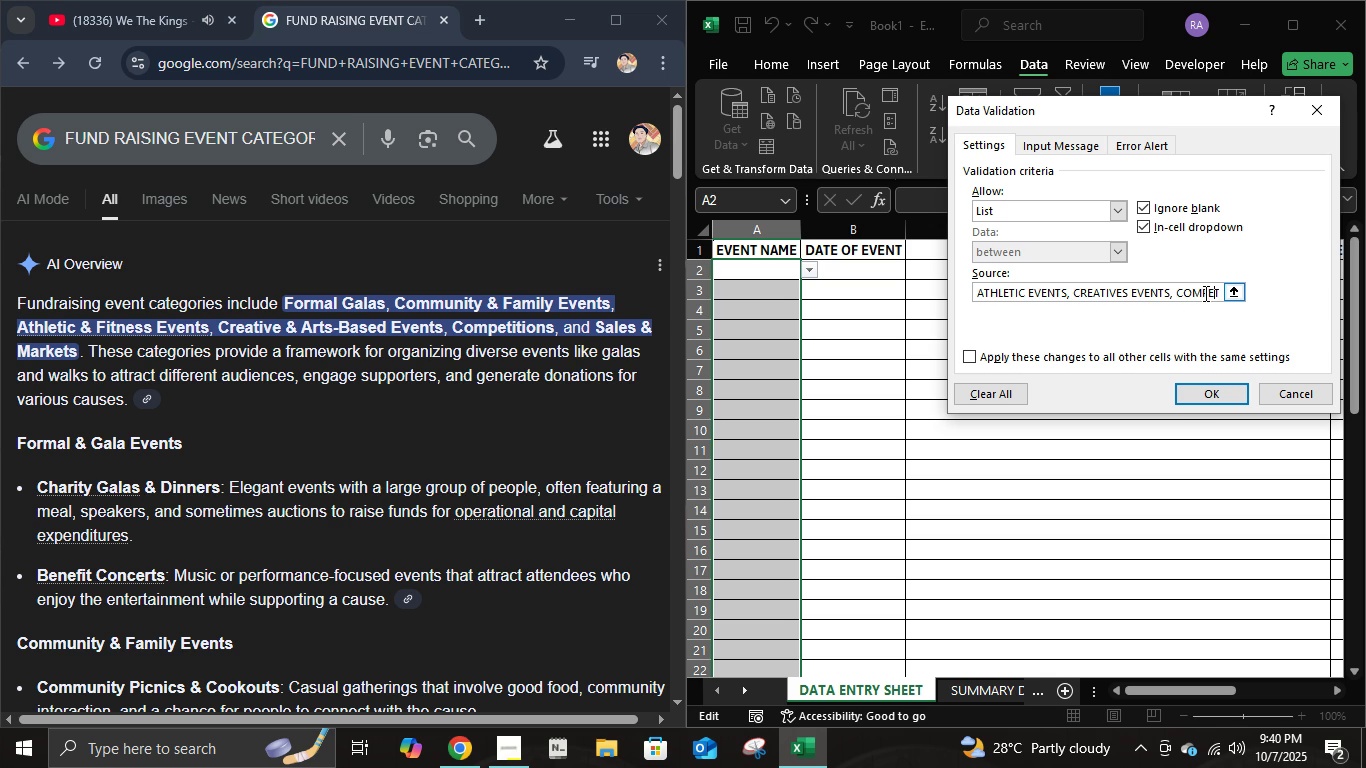 
key(ArrowRight)
 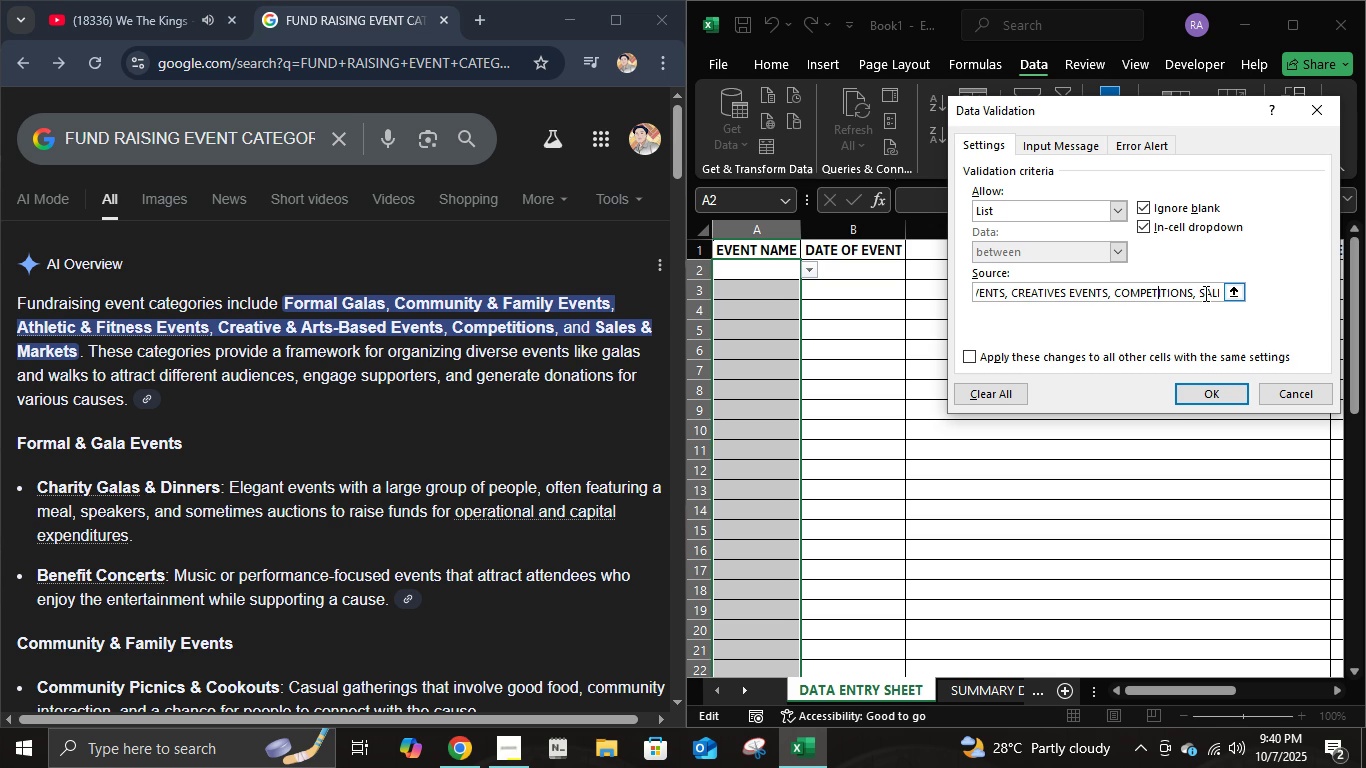 
key(ArrowRight)
 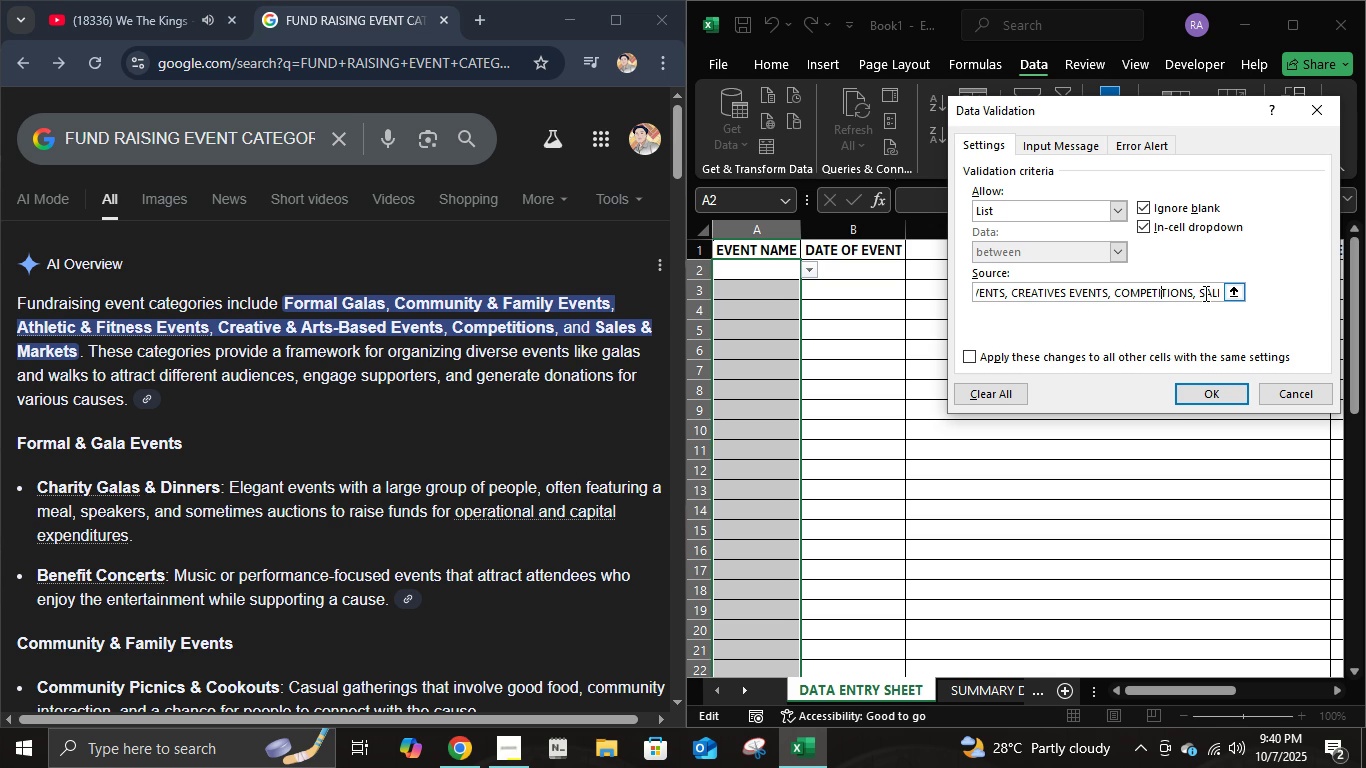 
key(ArrowRight)
 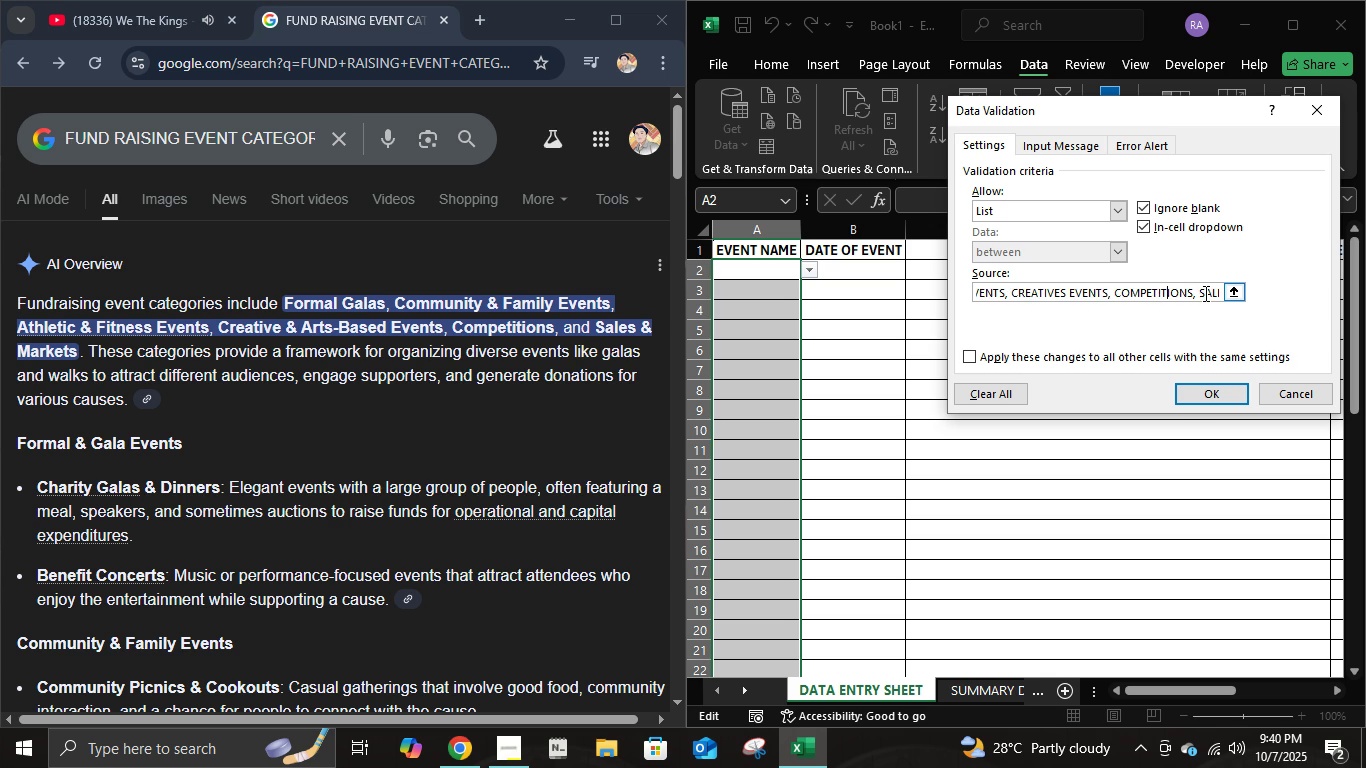 
key(ArrowRight)